 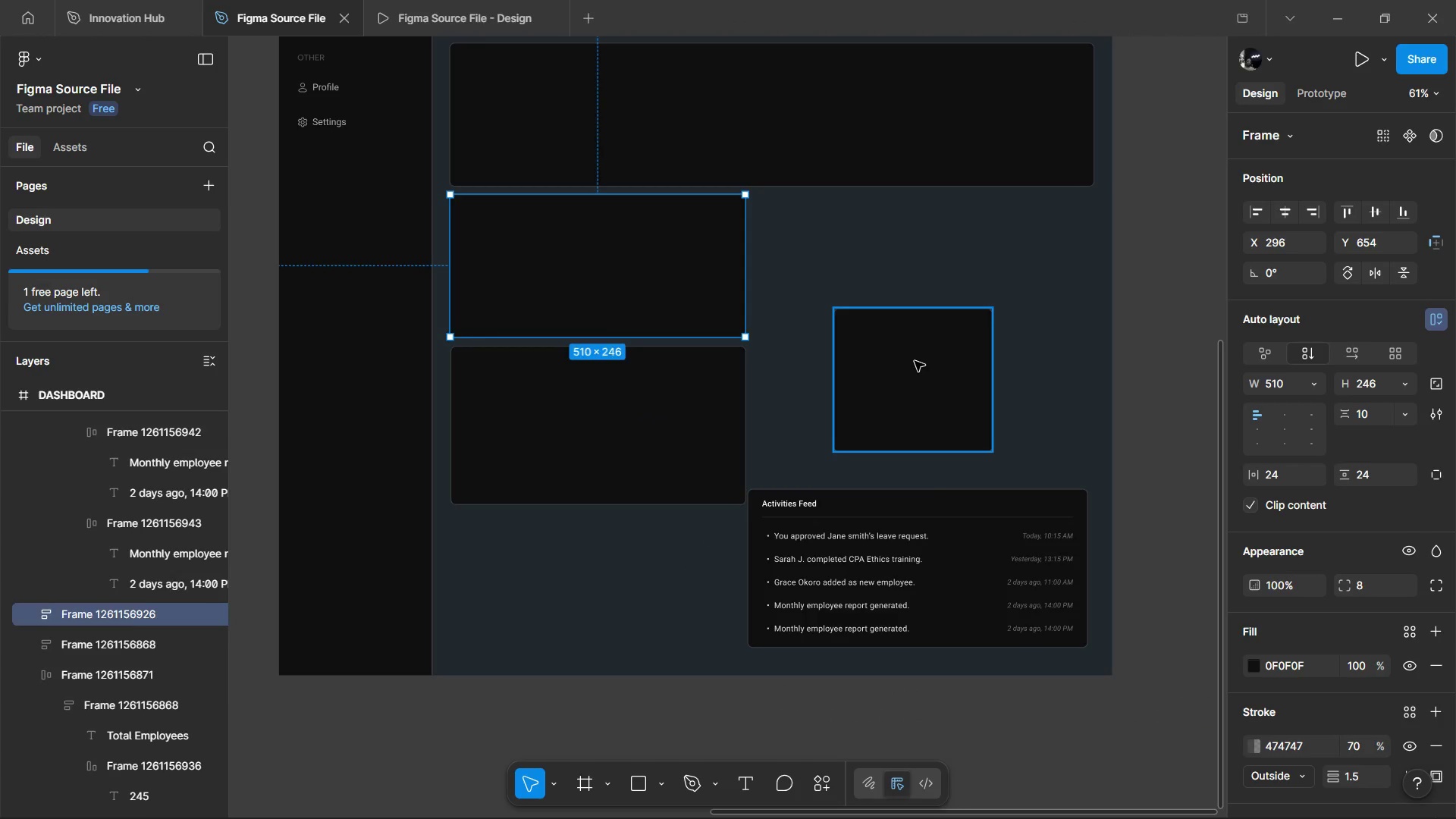 
double_click([708, 375])
 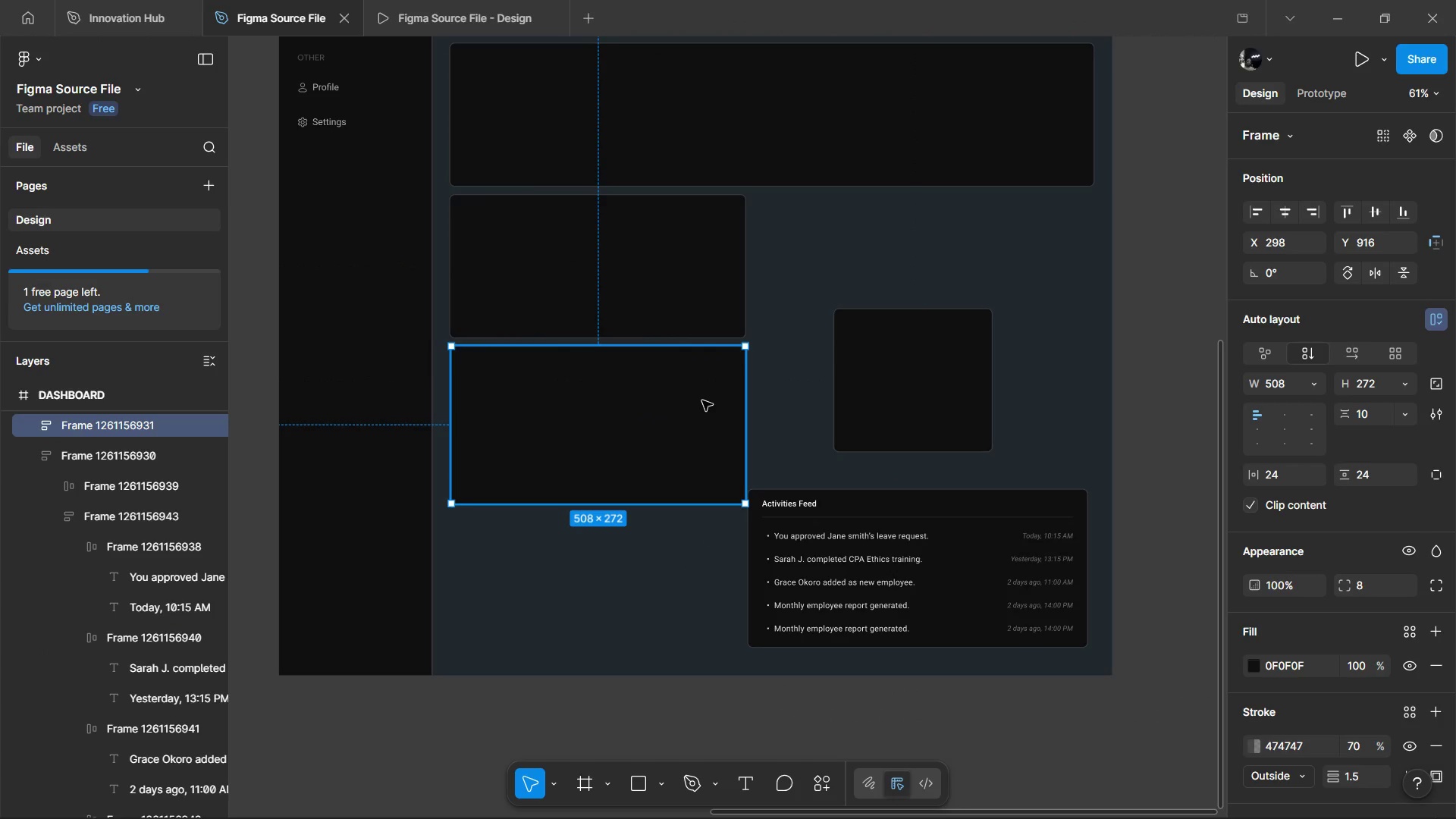 
left_click_drag(start_coordinate=[702, 400], to_coordinate=[696, 541])
 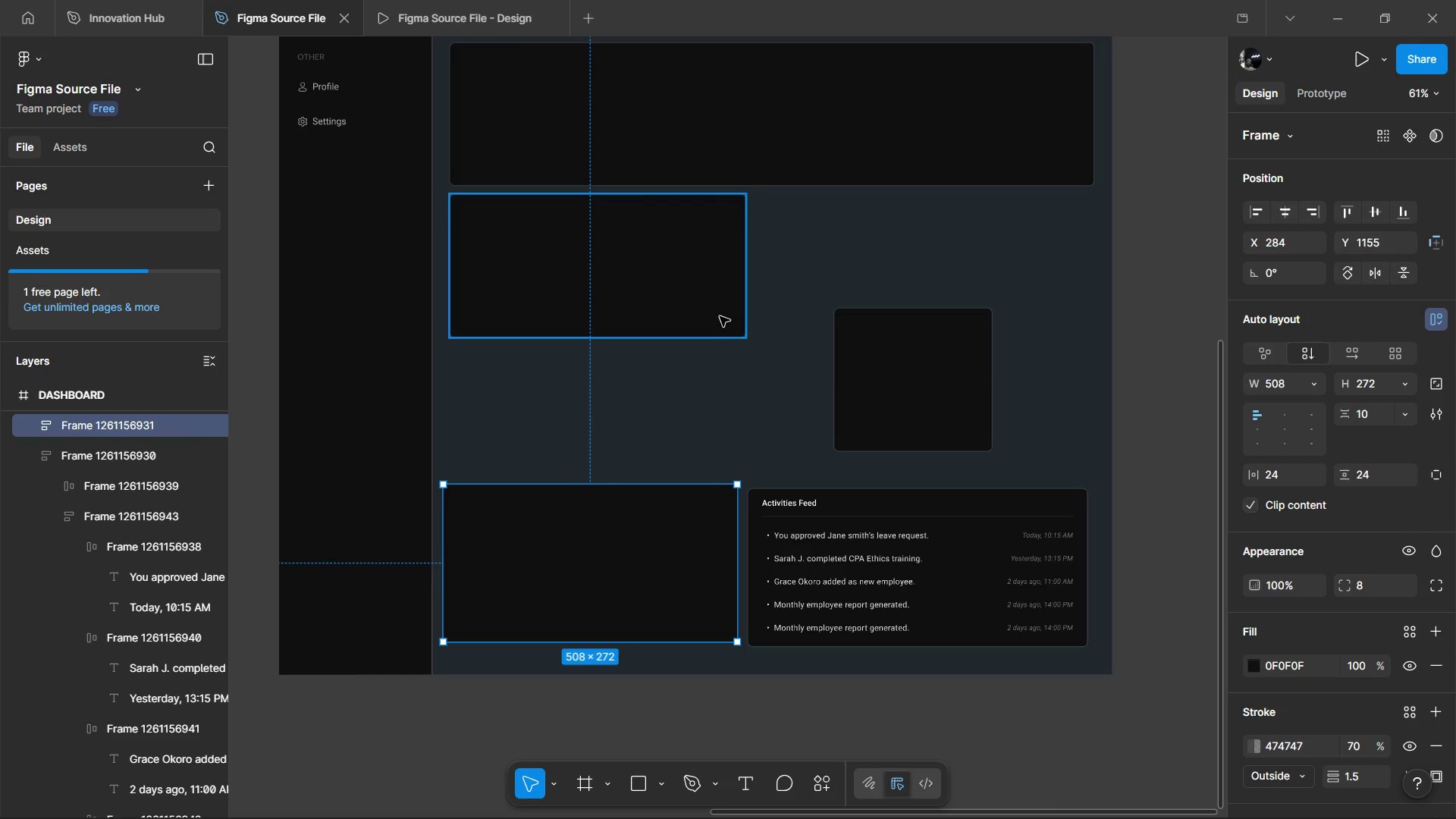 
left_click_drag(start_coordinate=[720, 316], to_coordinate=[721, 325])
 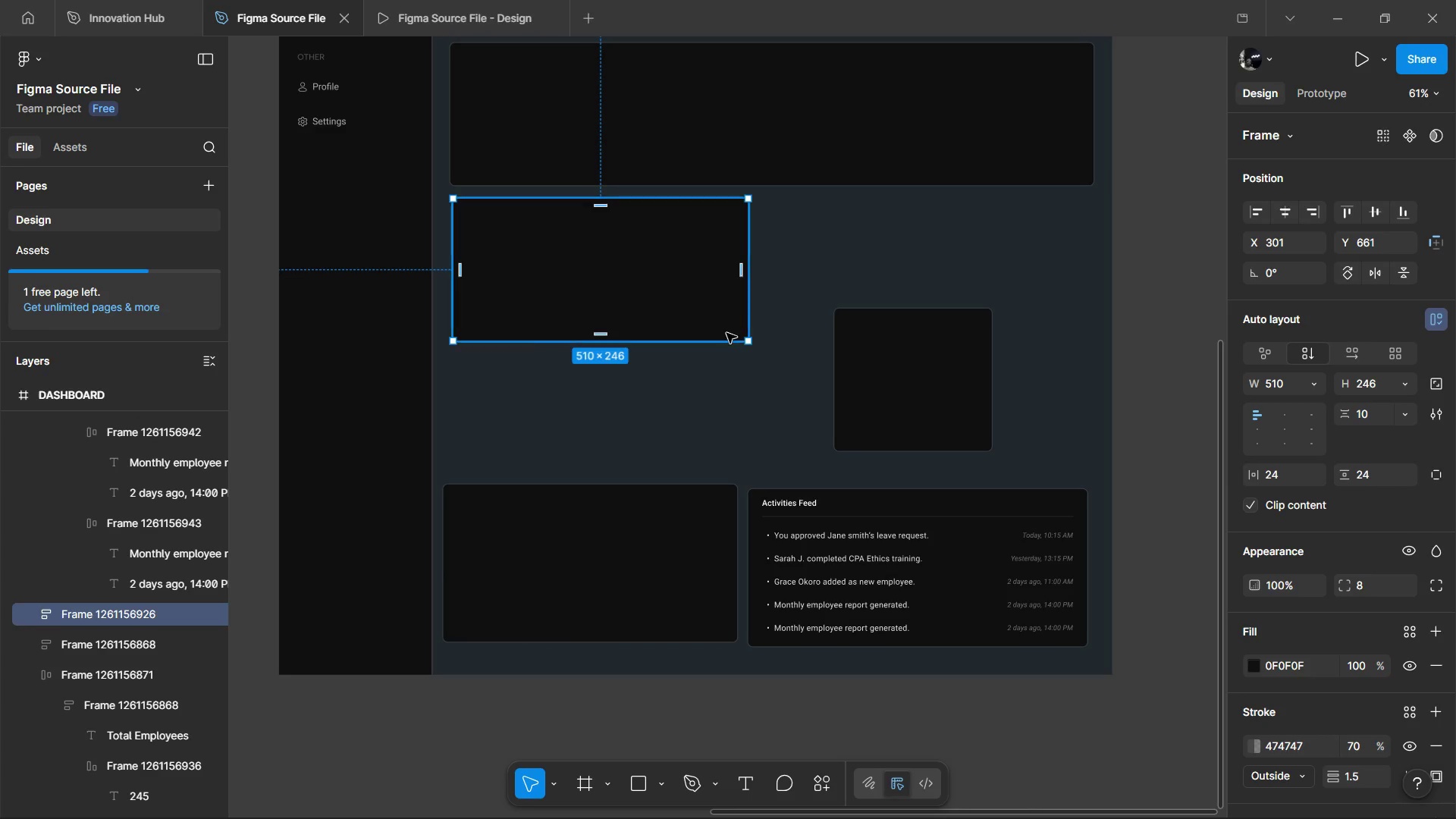 
key(Control+Z)
 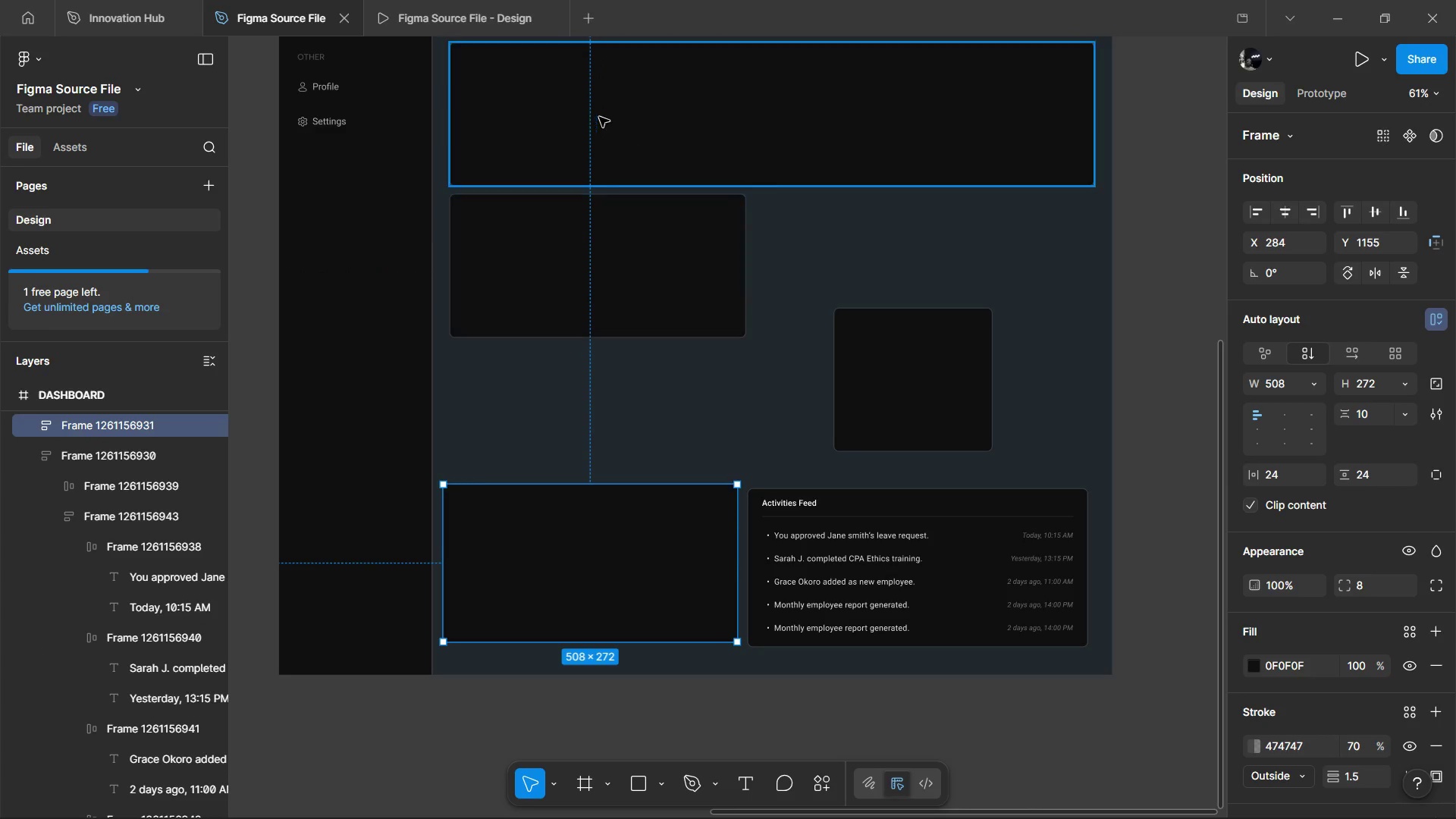 
left_click([602, 199])
 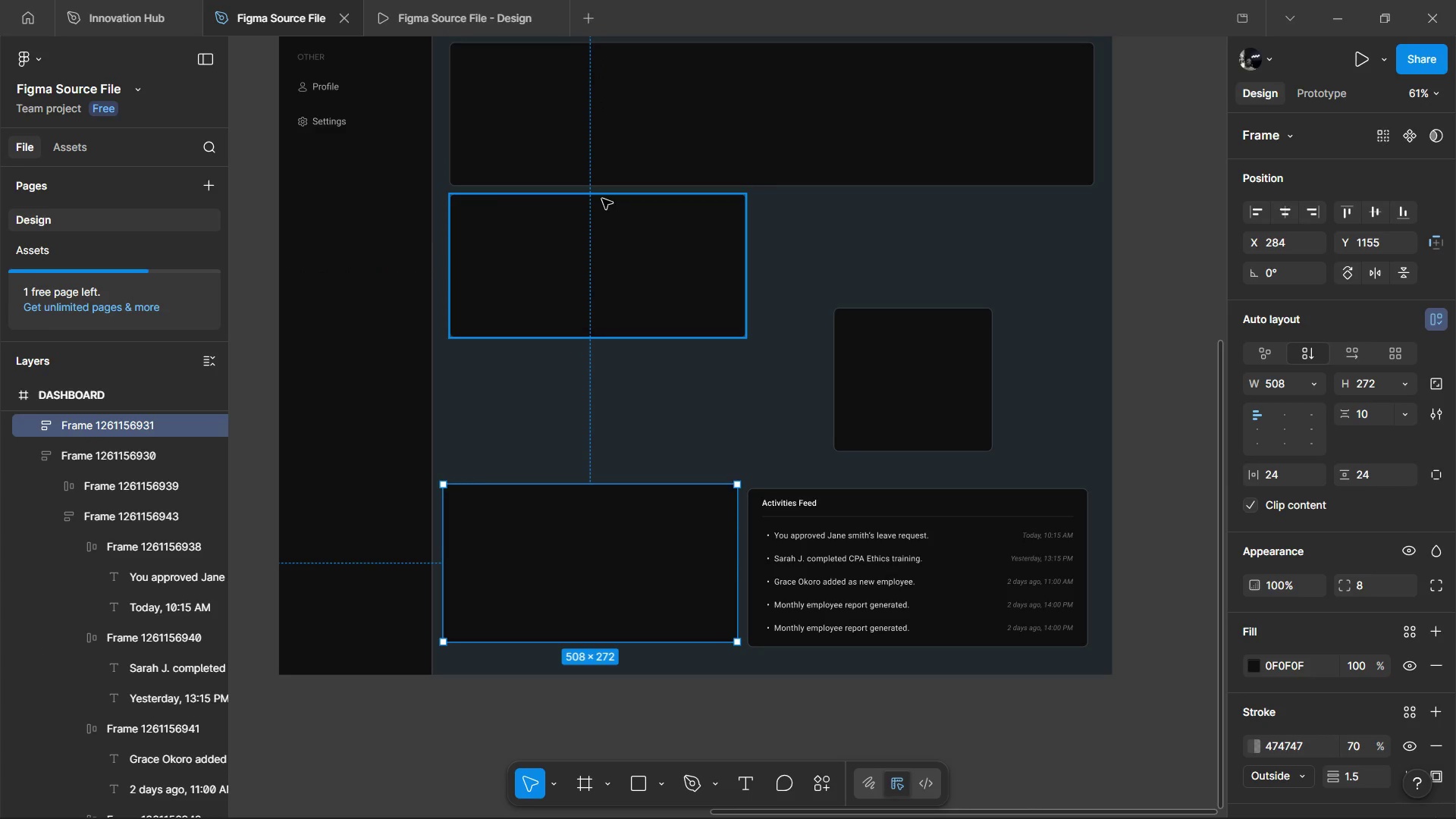 
hold_key(key=AltLeft, duration=0.38)
 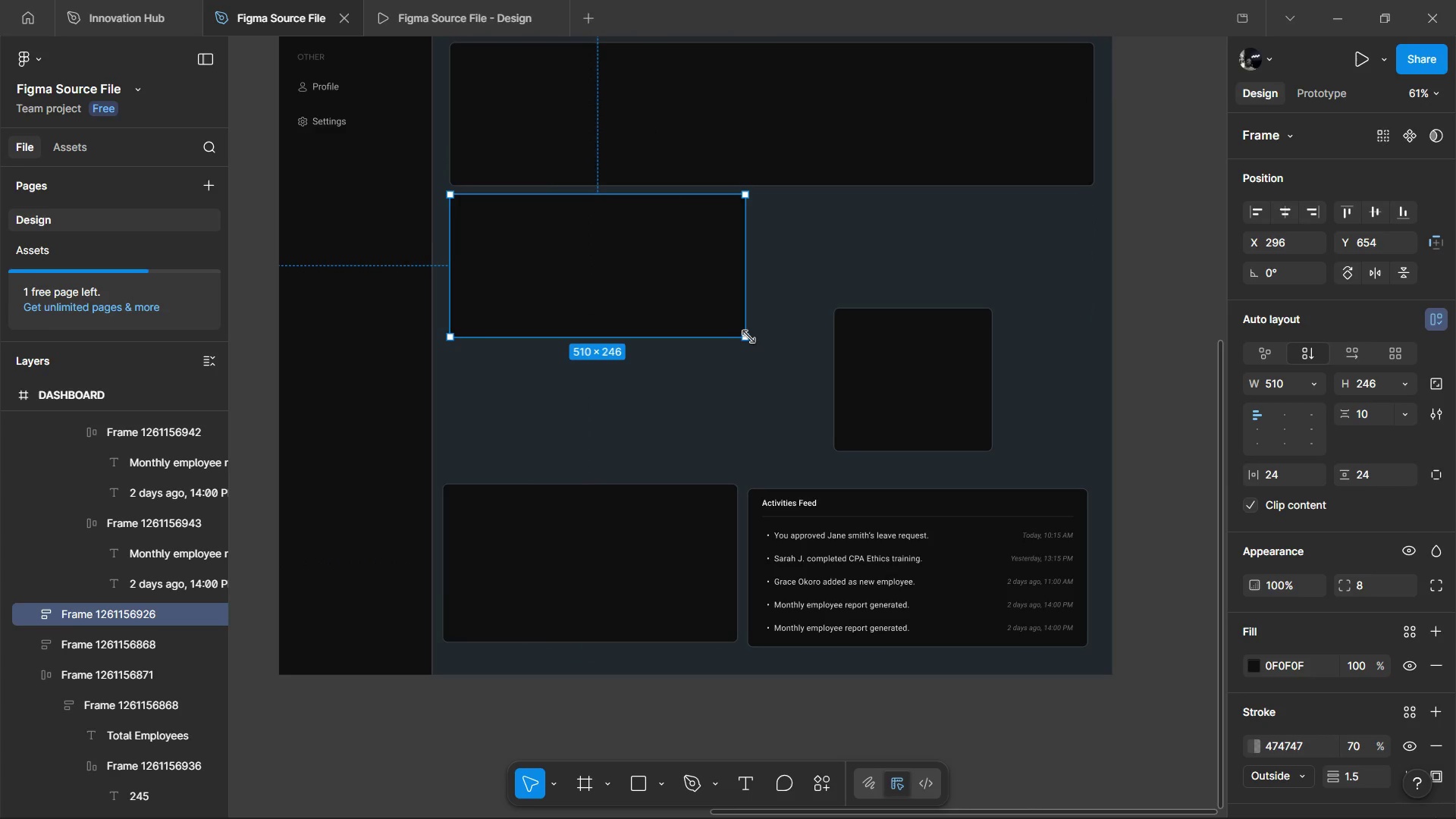 
left_click_drag(start_coordinate=[748, 337], to_coordinate=[790, 414])
 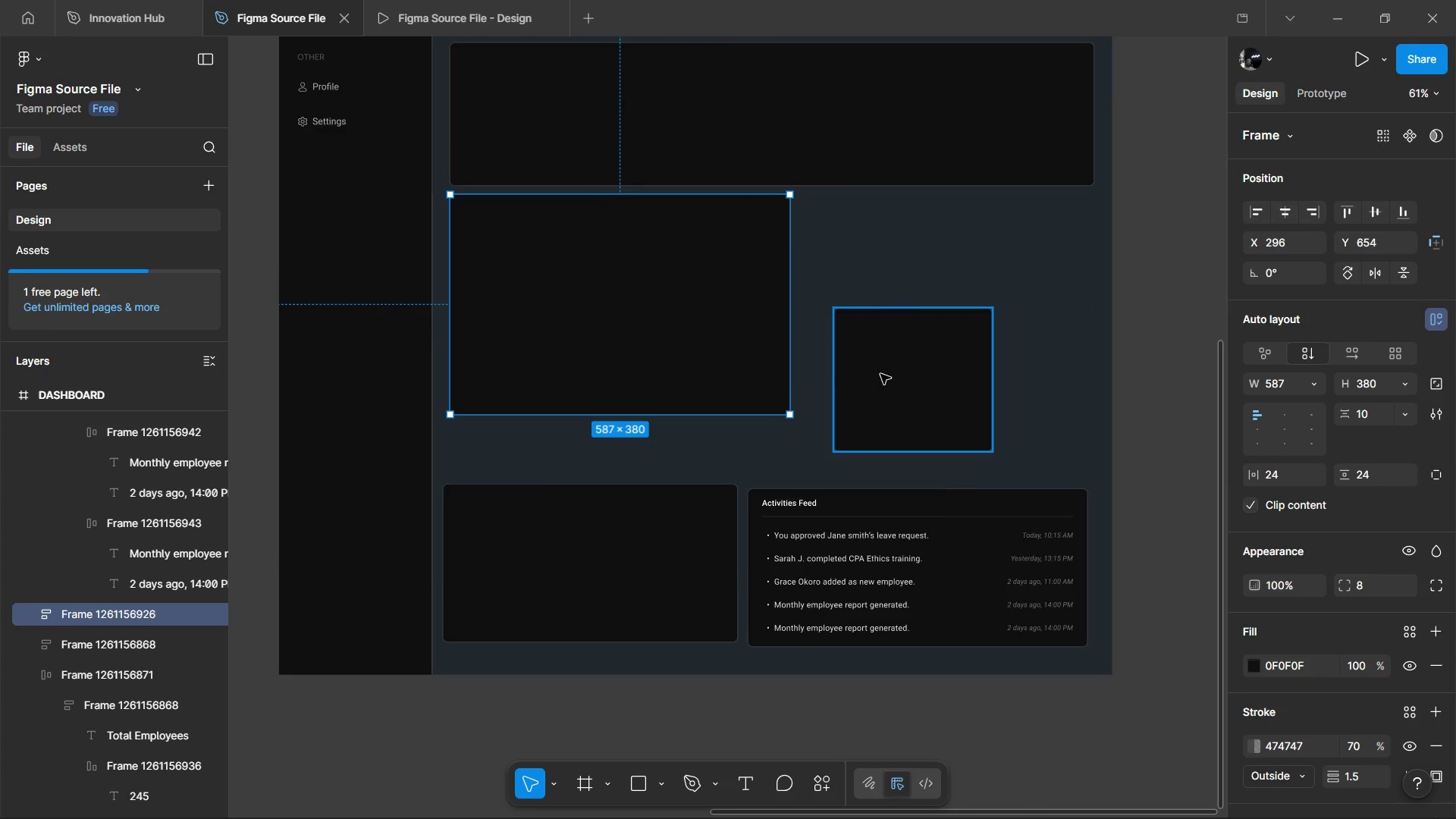 
left_click([883, 374])
 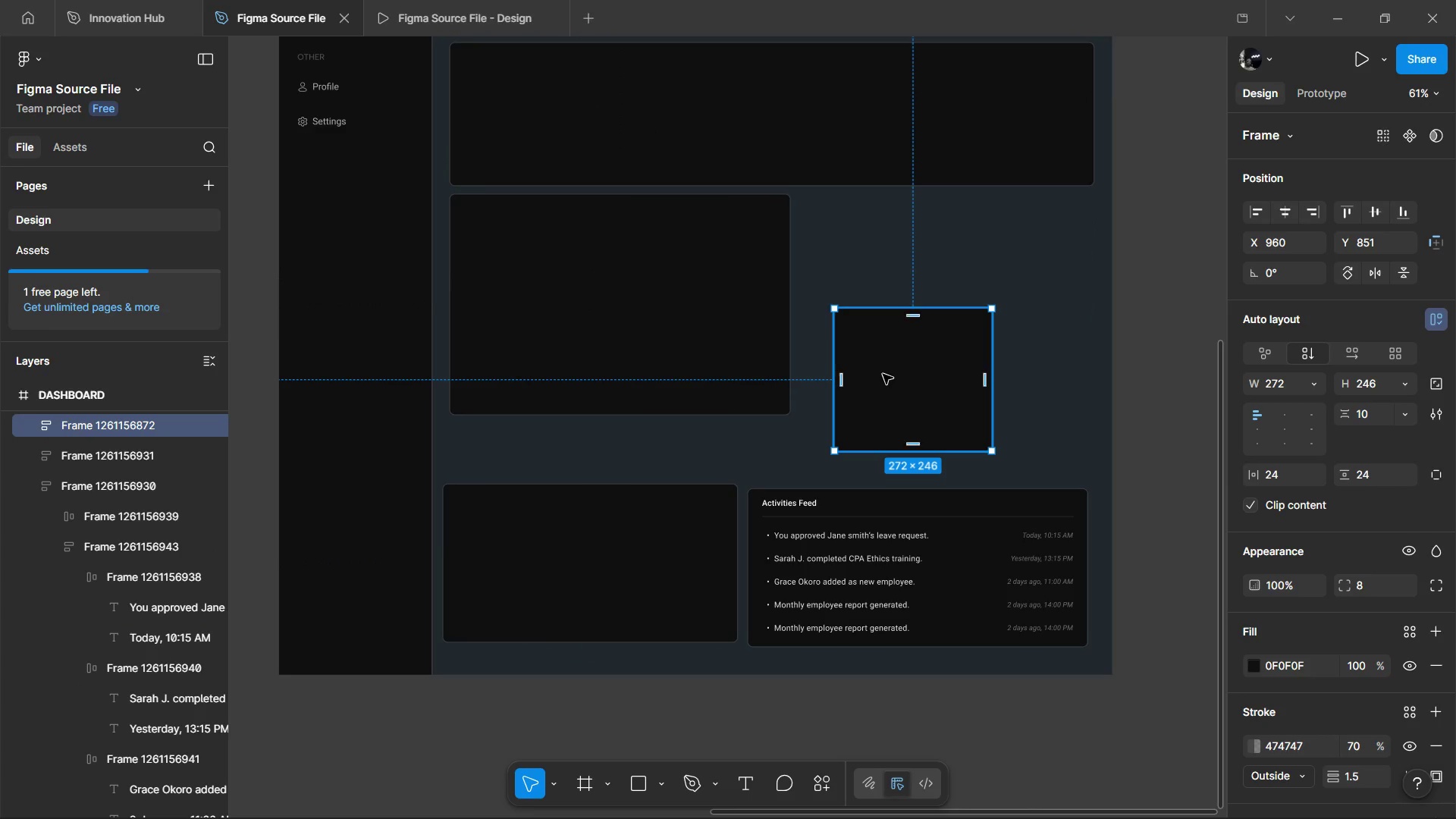 
key(Backspace)
 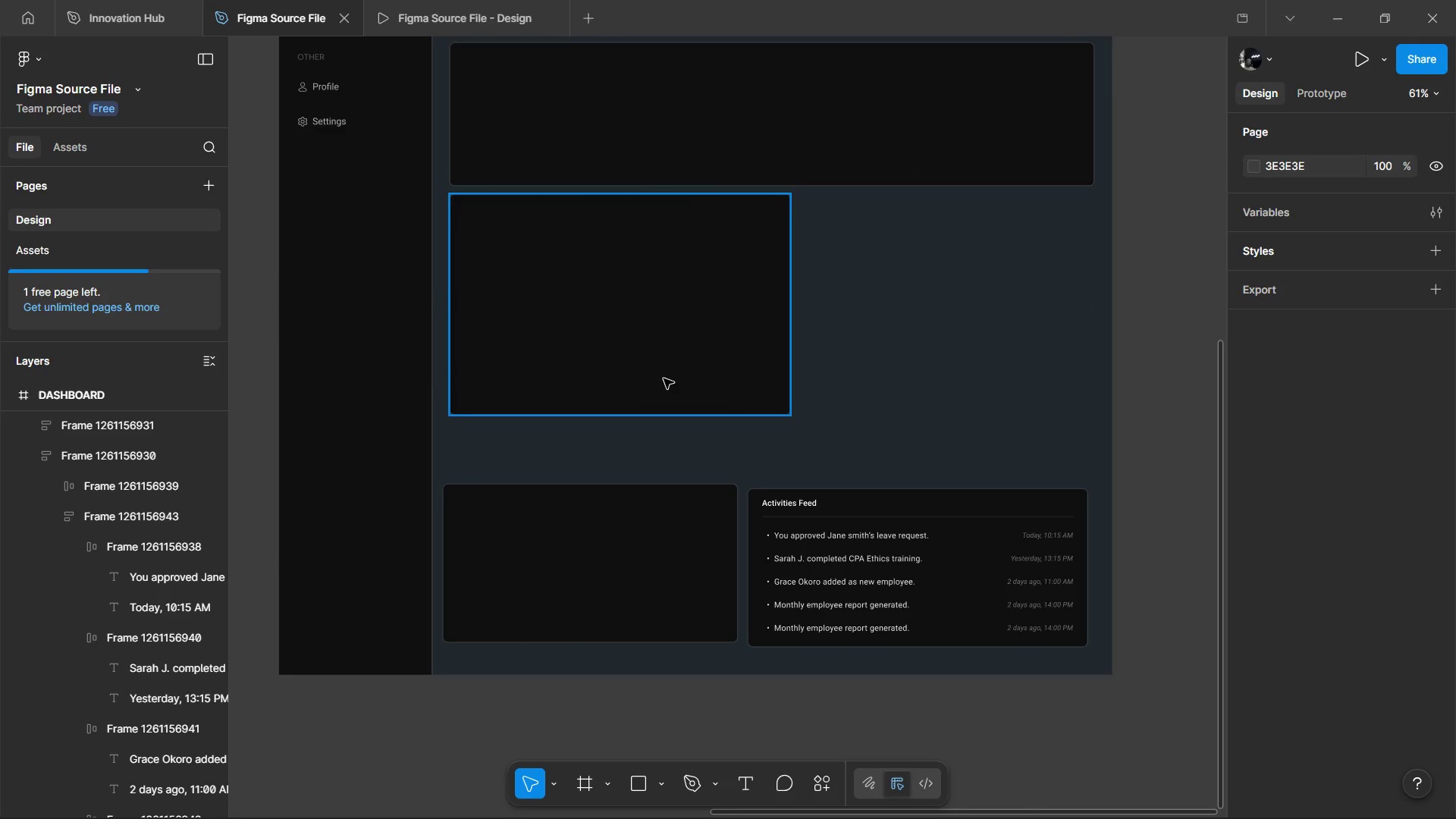 
left_click([664, 378])
 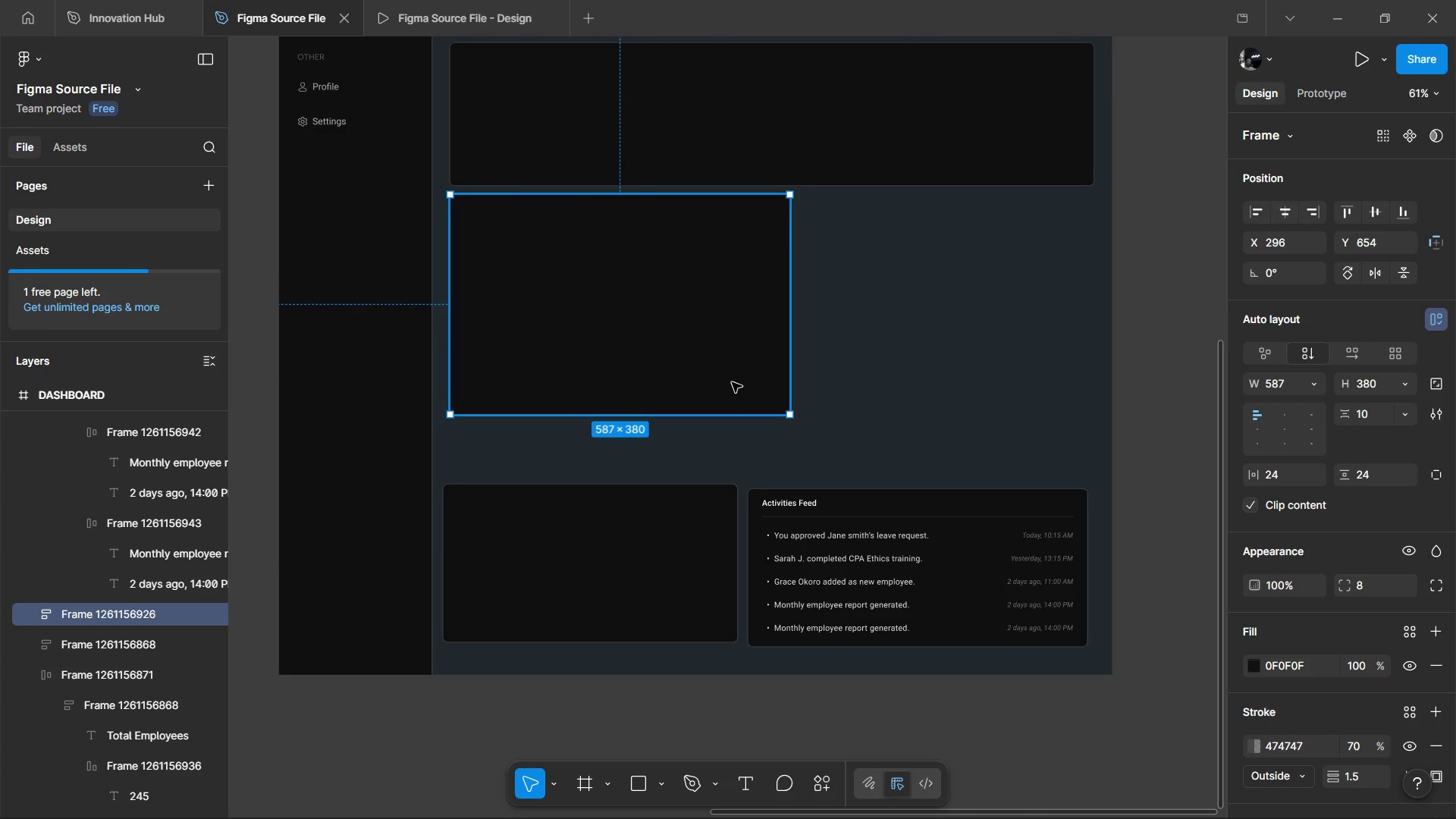 
key(Control+D)
 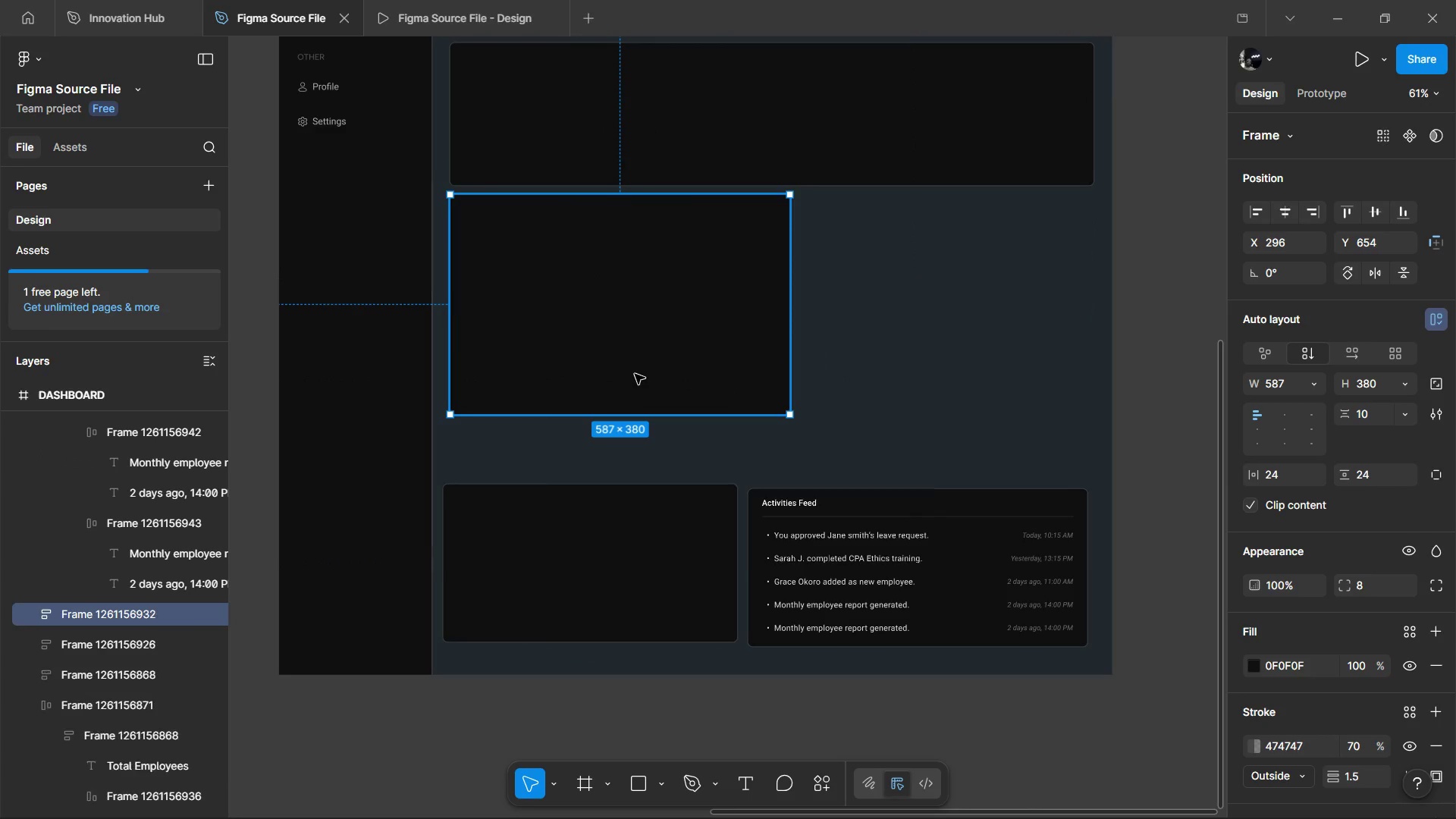 
left_click_drag(start_coordinate=[635, 374], to_coordinate=[993, 377])
 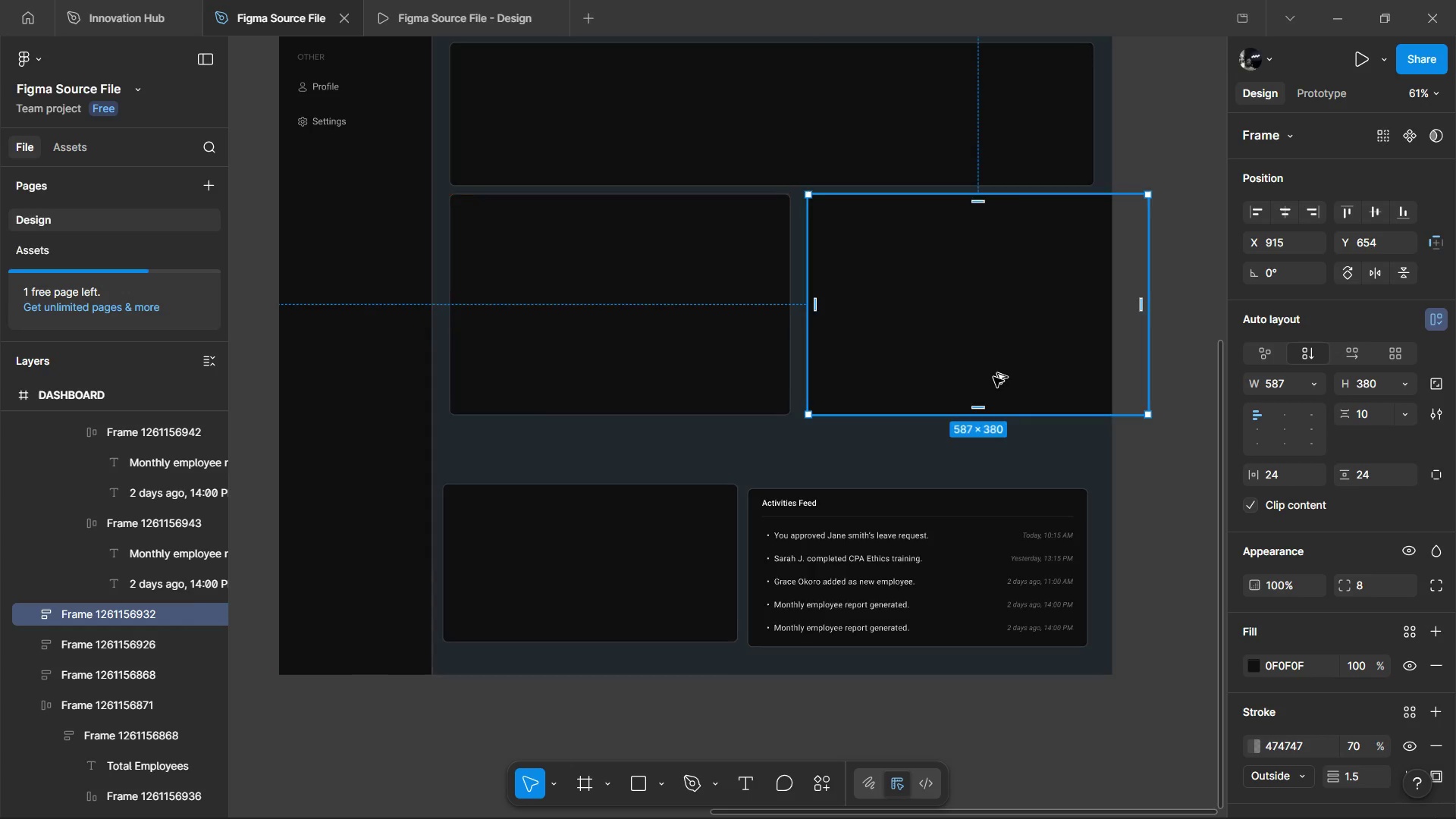 
key(Alt+Tab)